 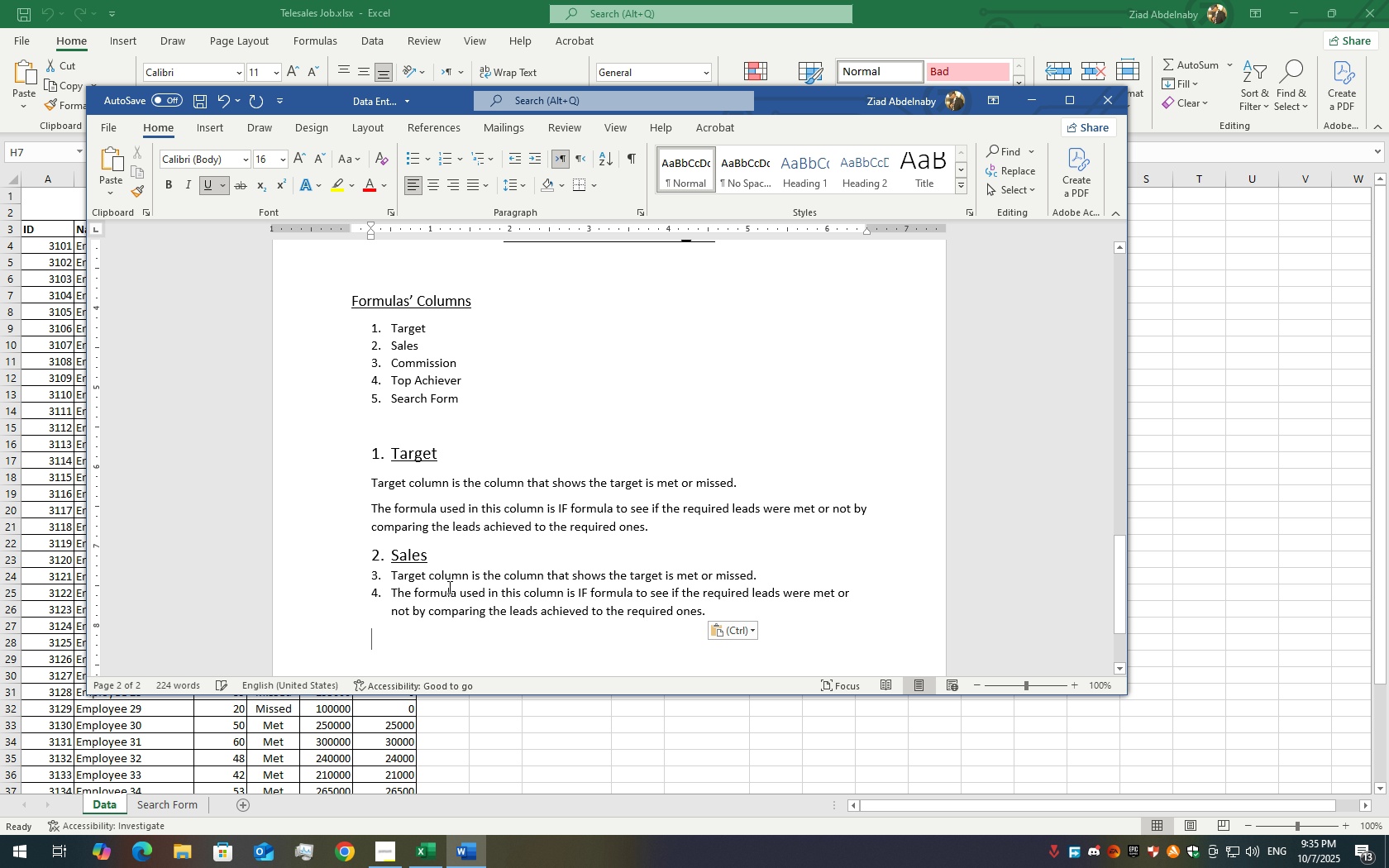 
key(ArrowUp)
 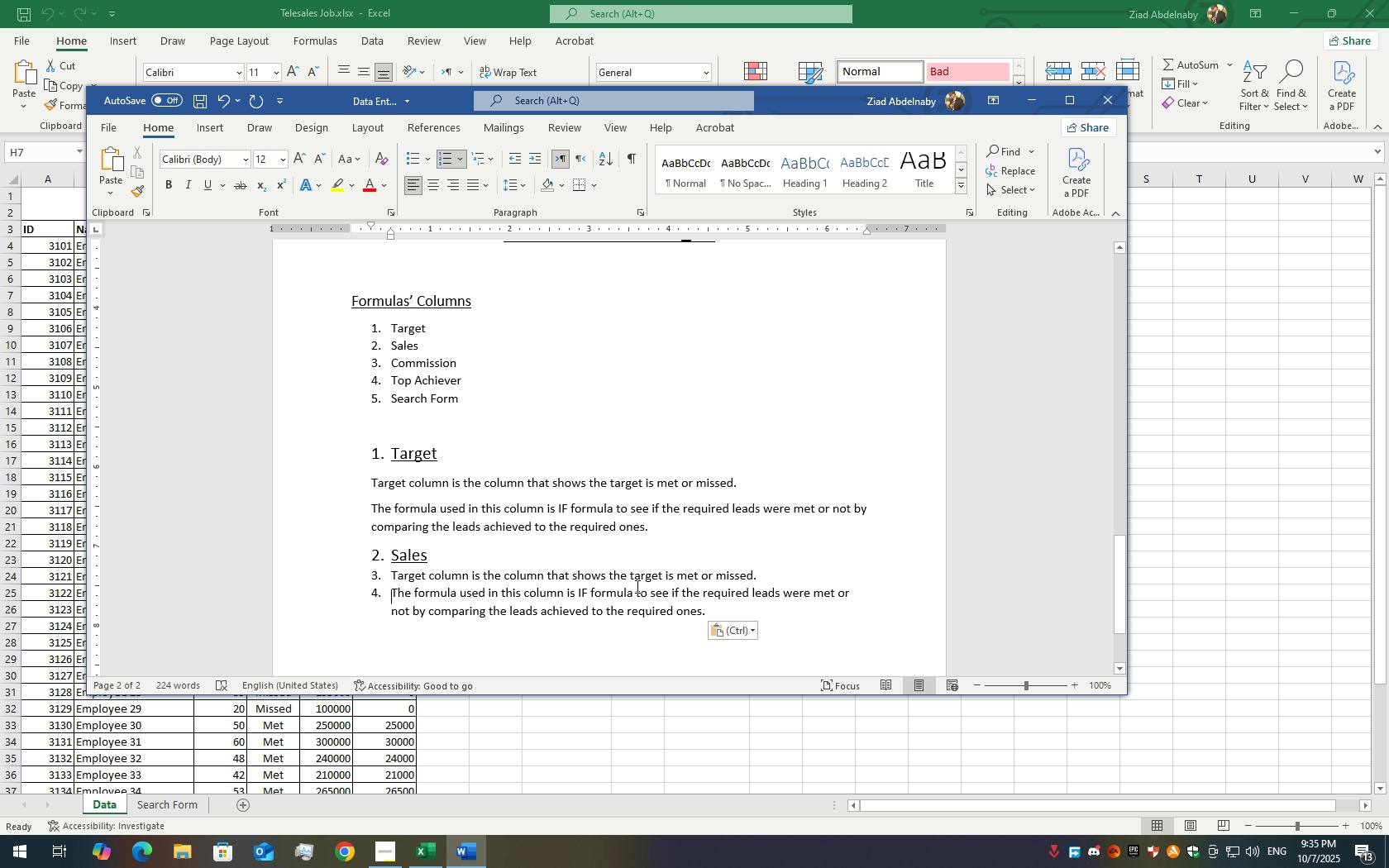 
key(ArrowUp)
 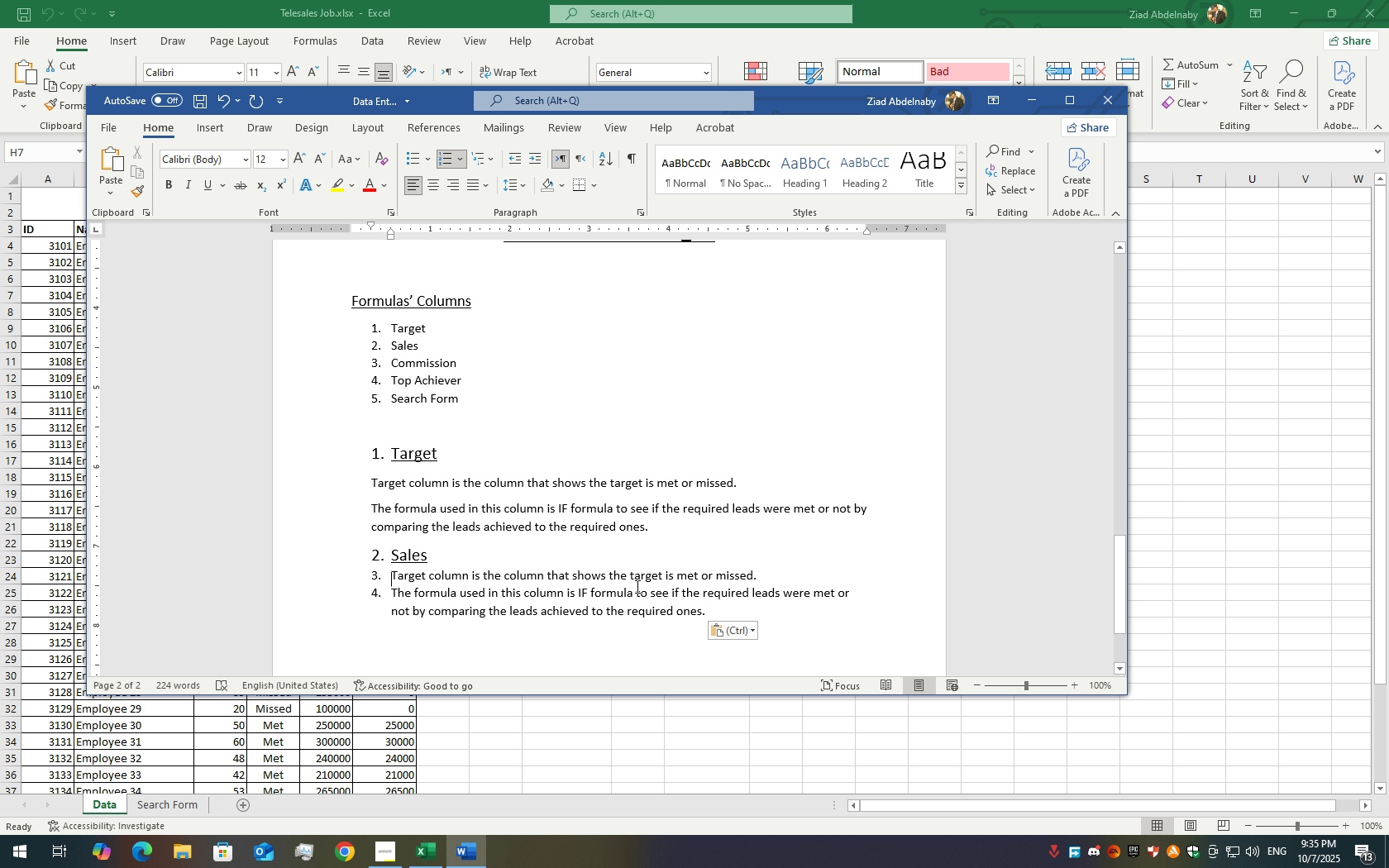 
key(ArrowUp)
 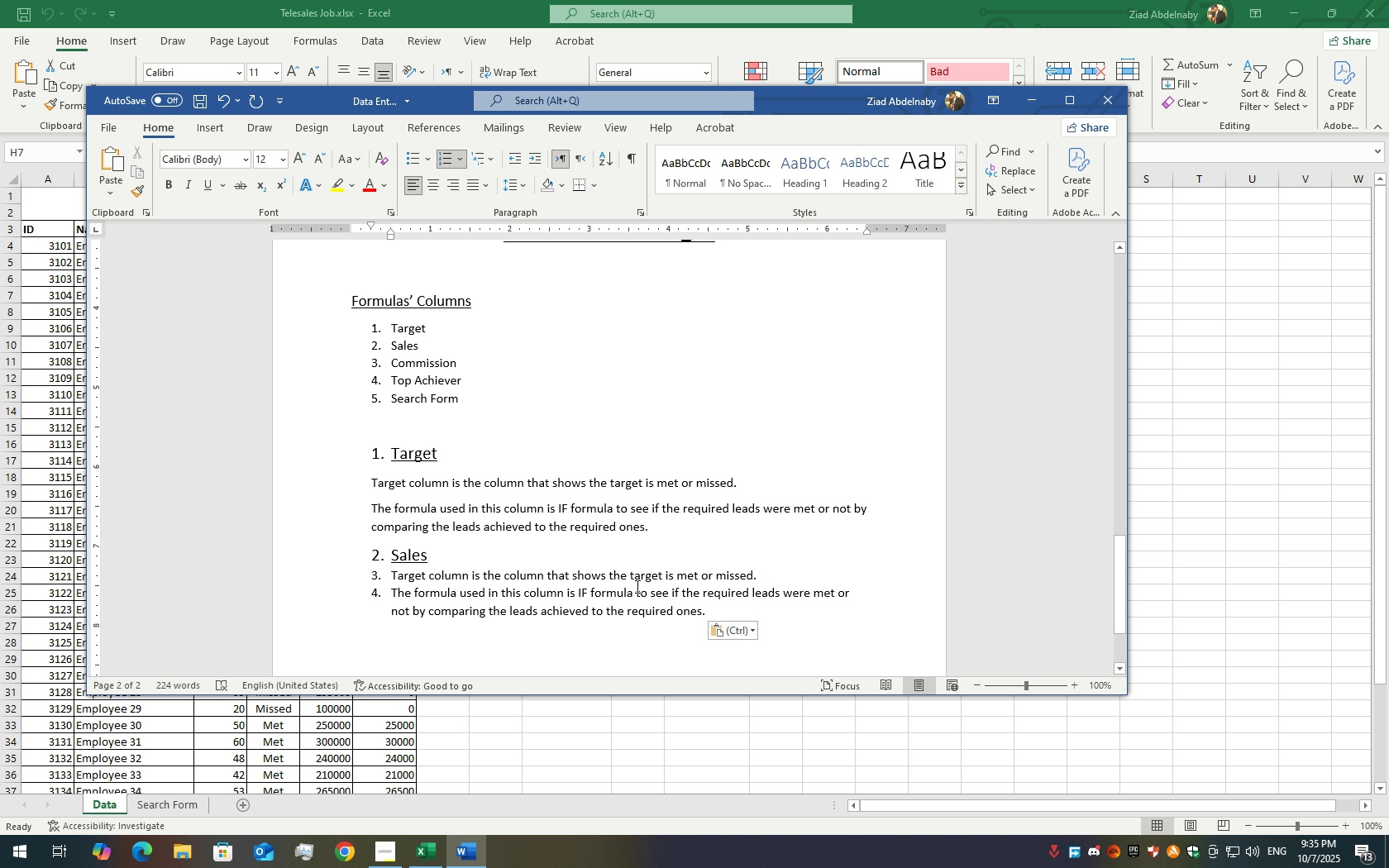 
key(Backspace)
 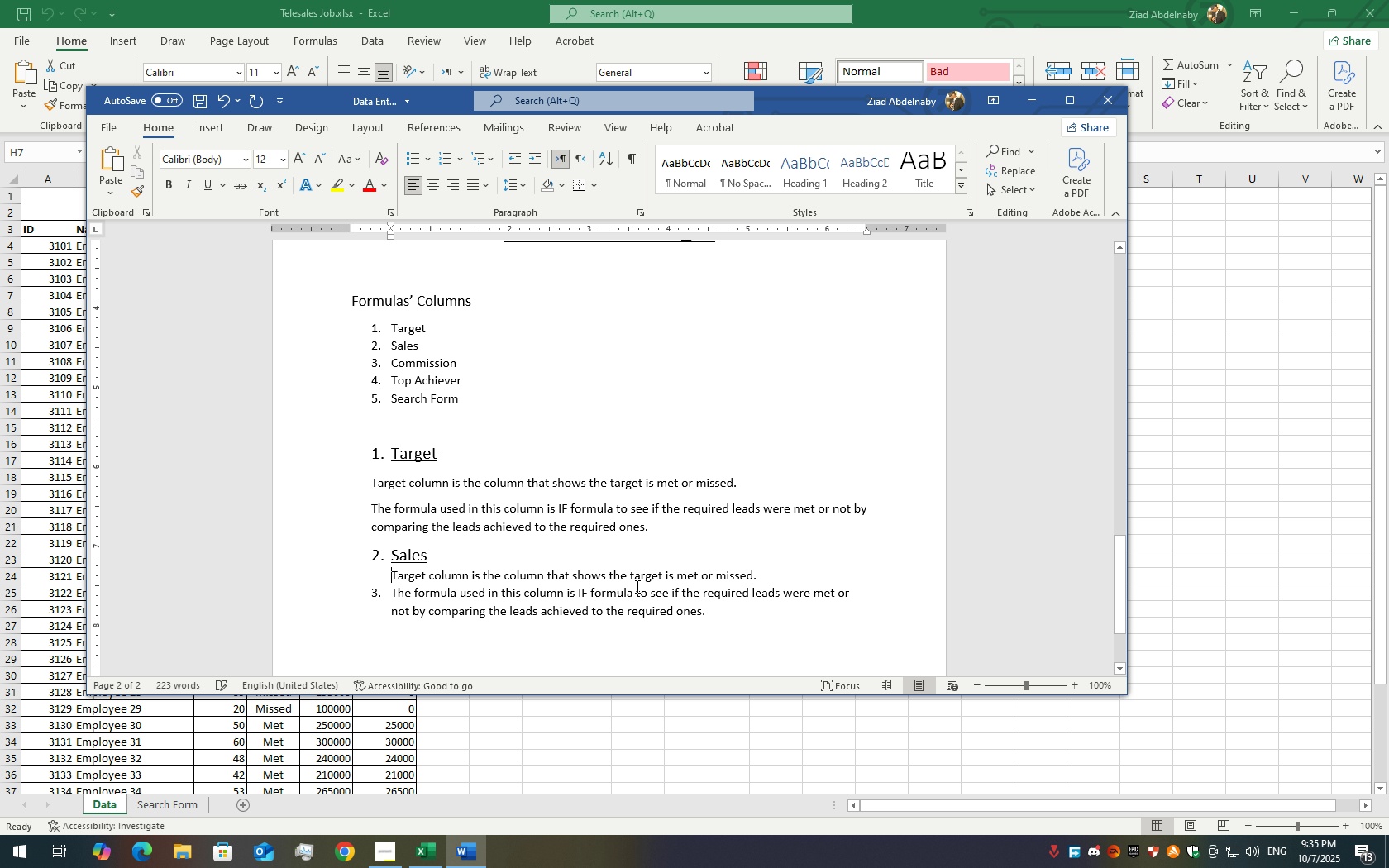 
key(Backspace)
 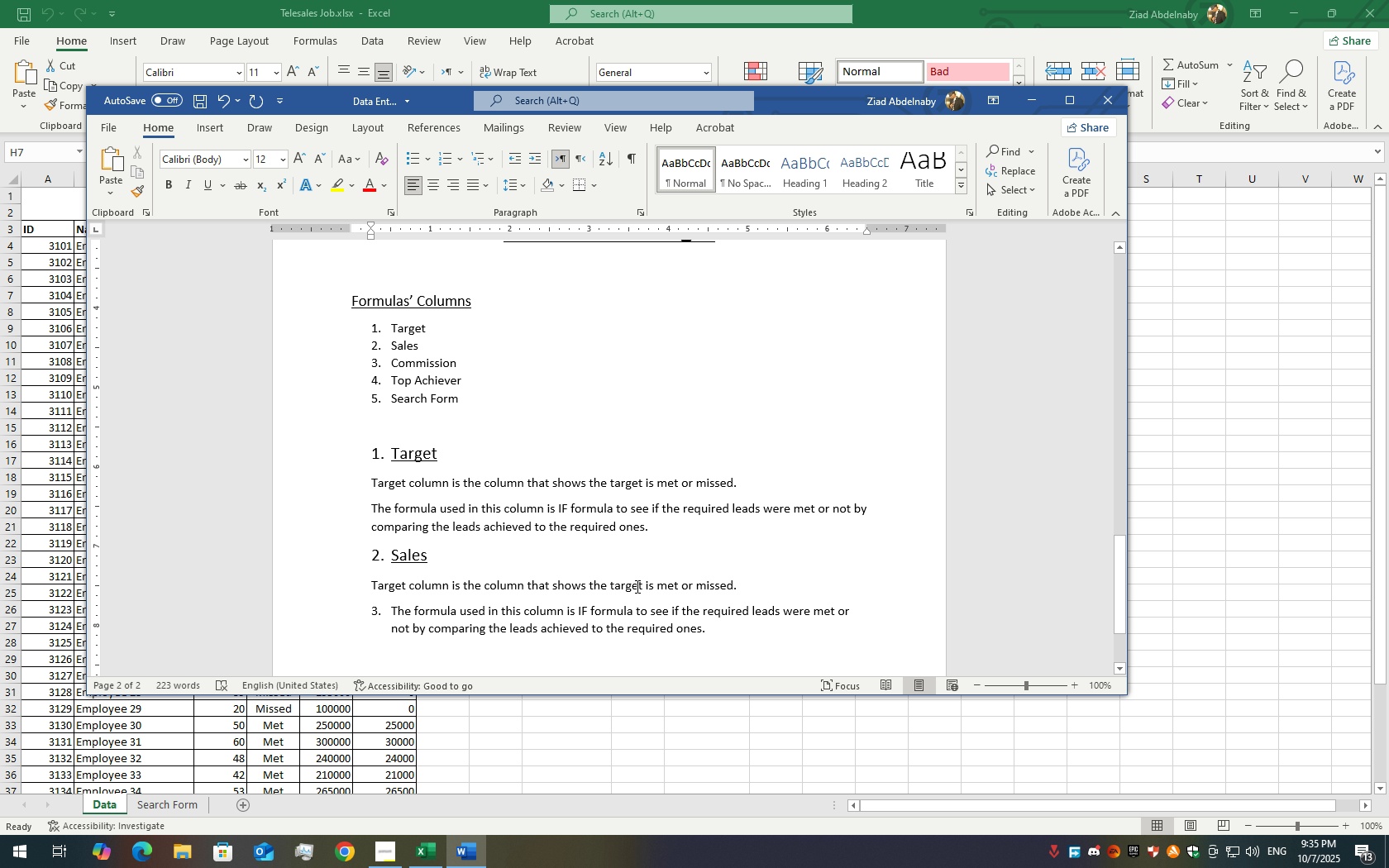 
key(ArrowDown)
 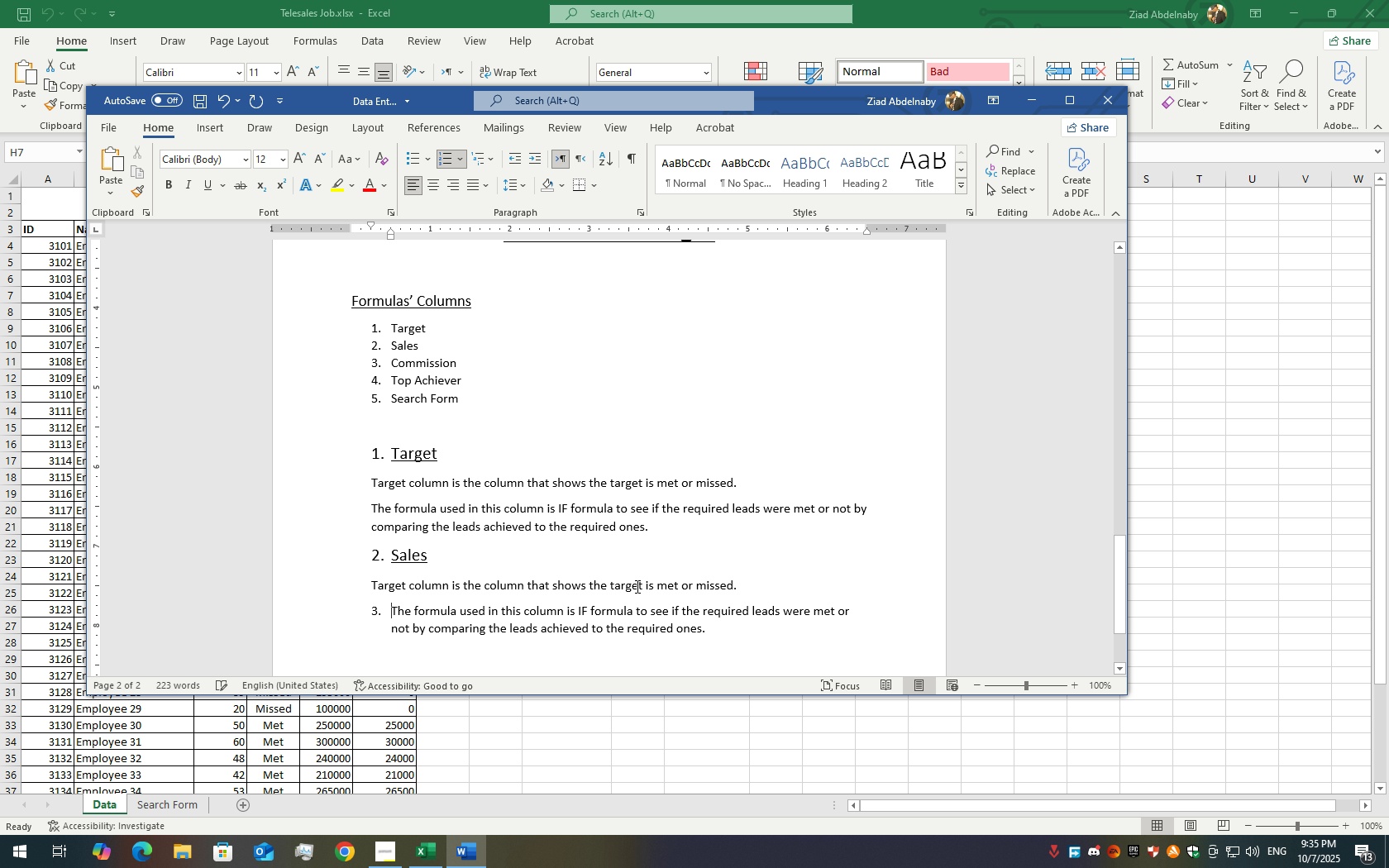 
key(Backspace)
 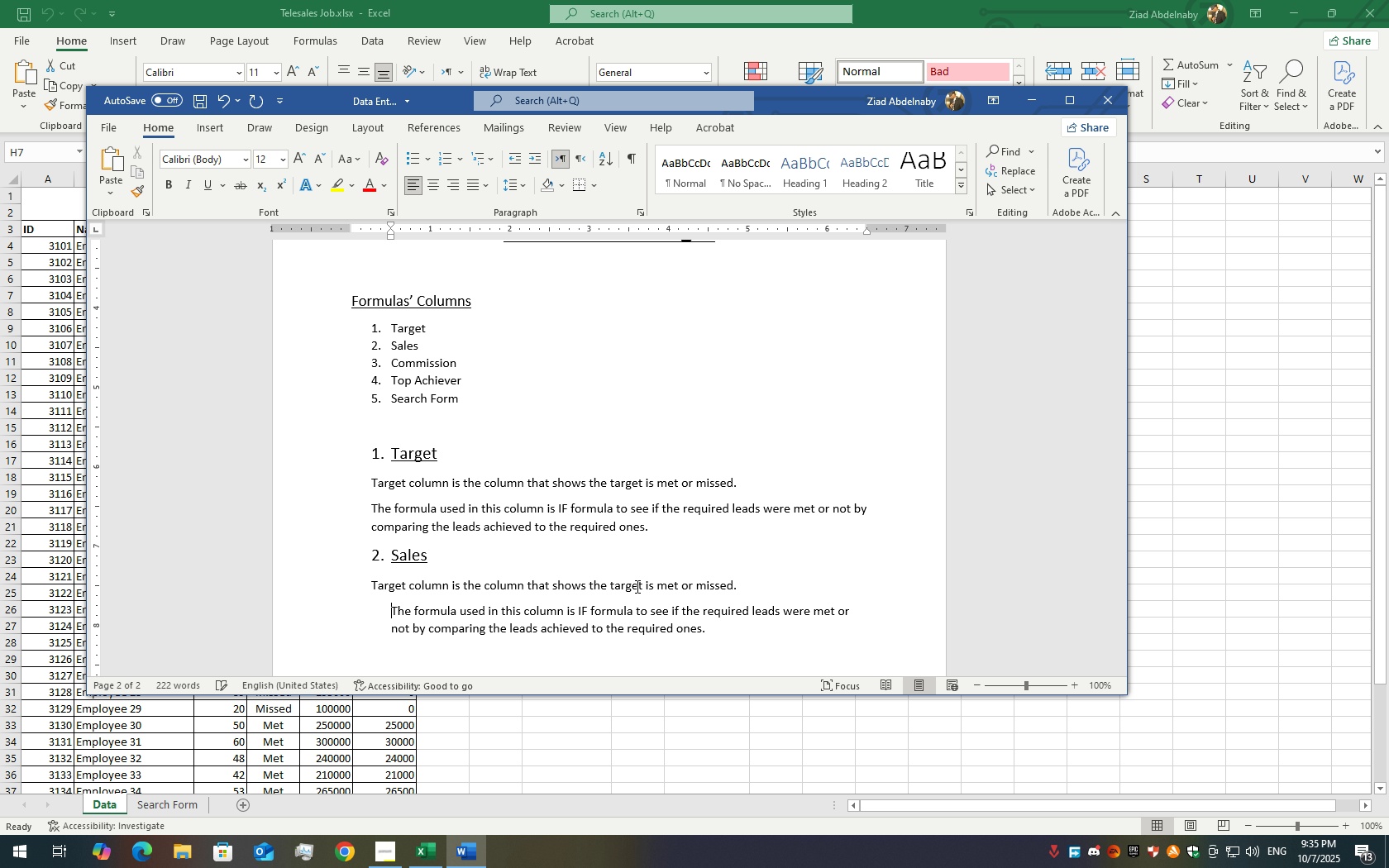 
key(Backspace)
 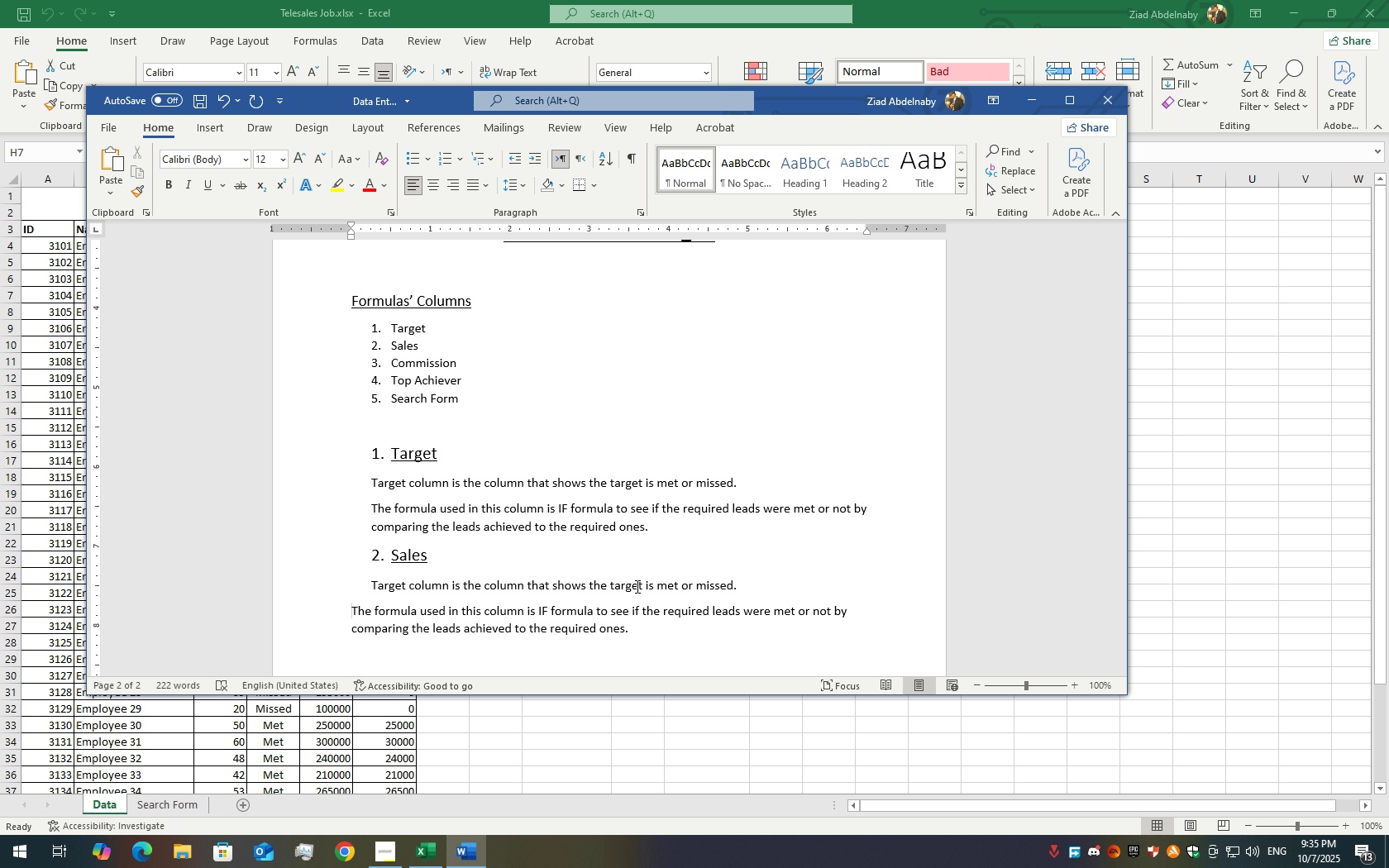 
key(Space)
 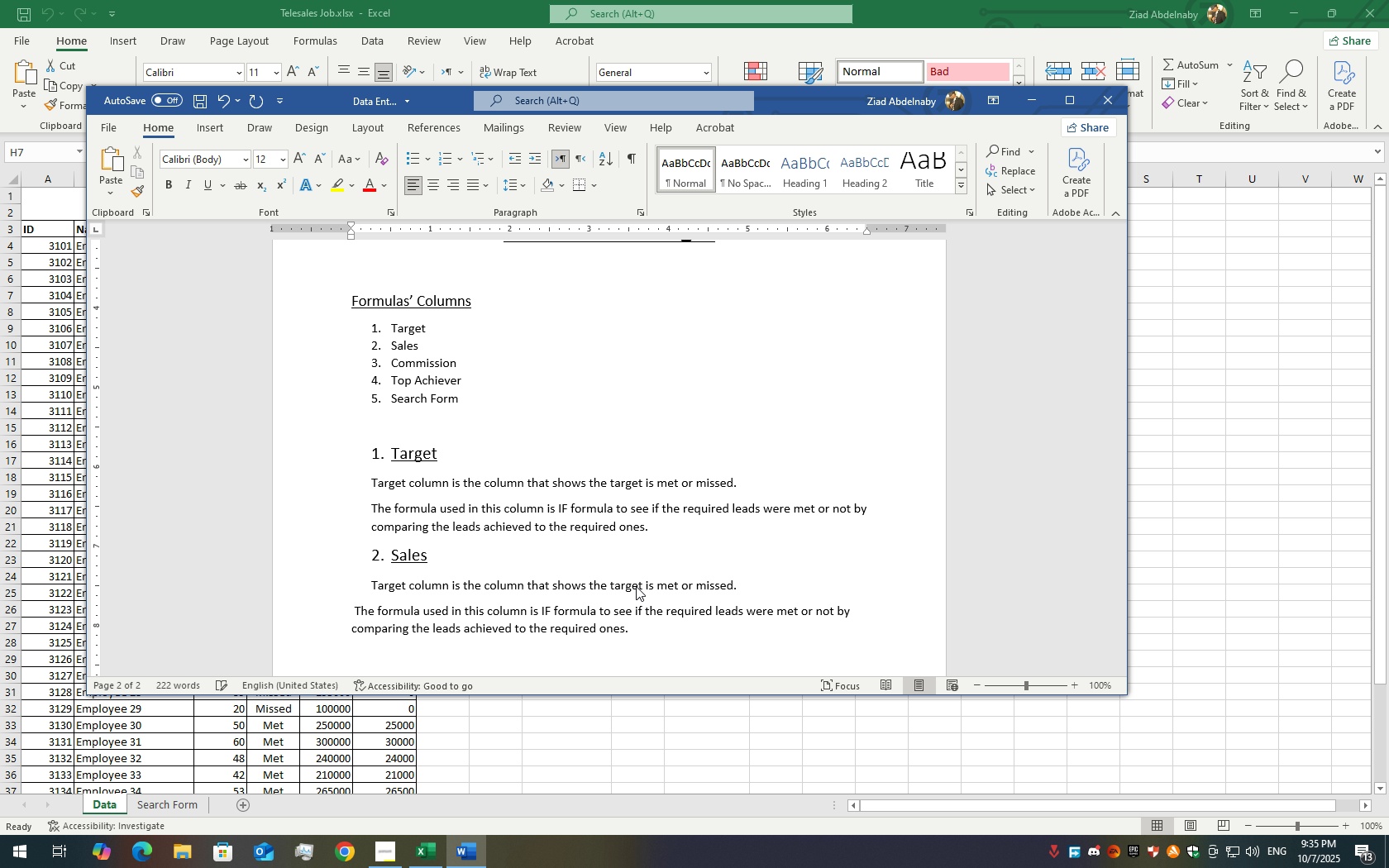 
key(Backspace)